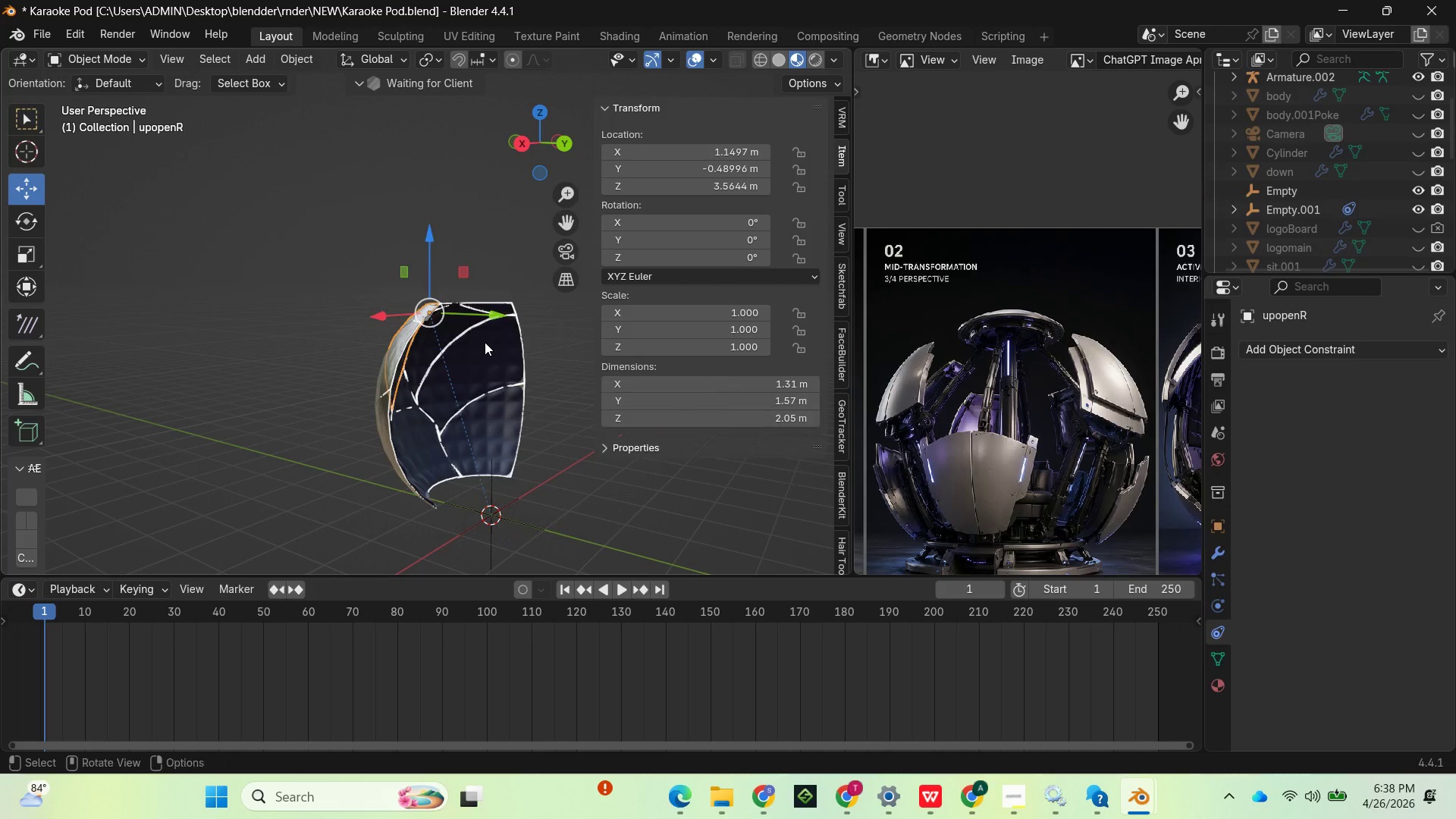 
key(Control+ControlLeft)
 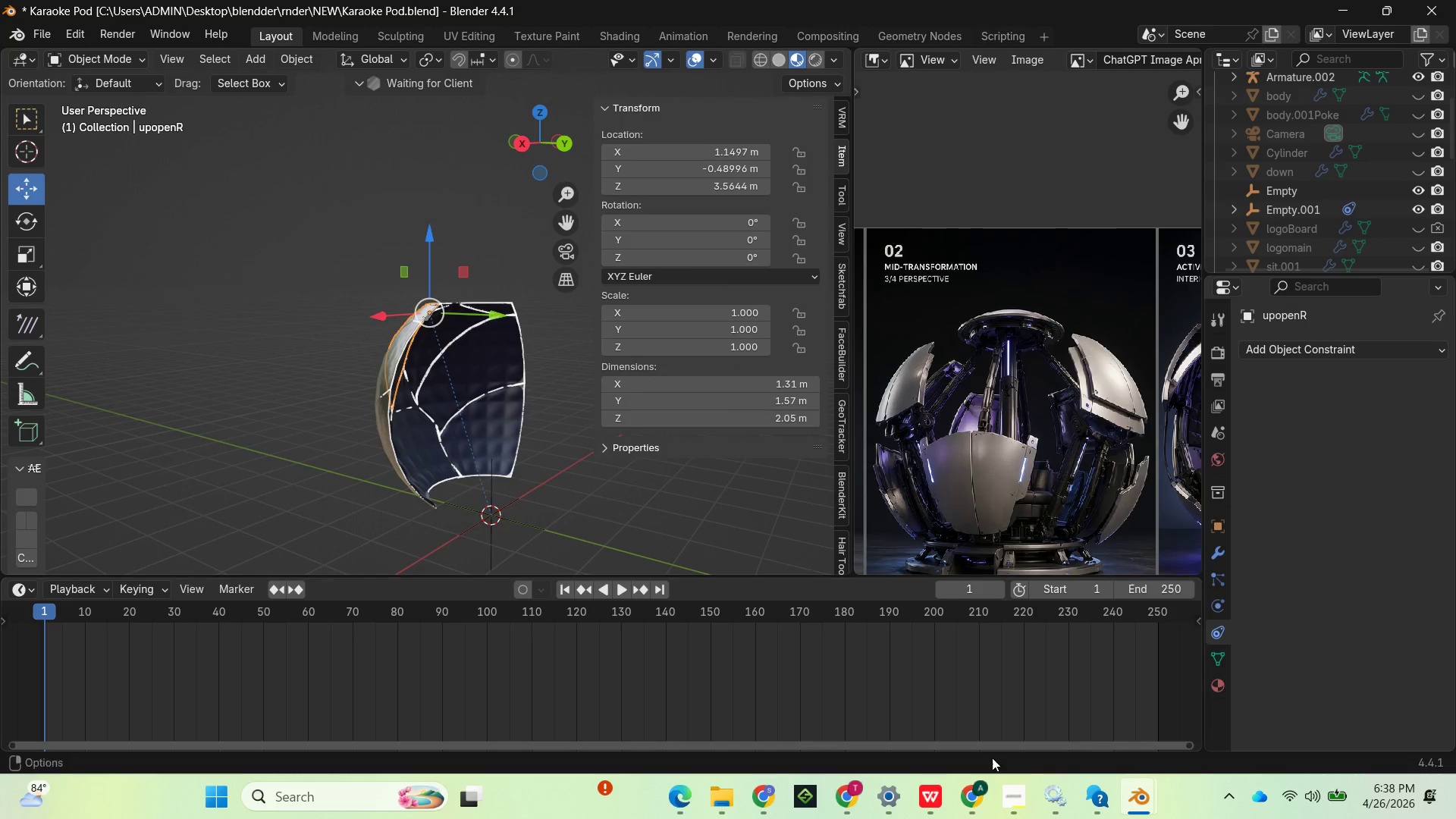 
left_click([1007, 799])